 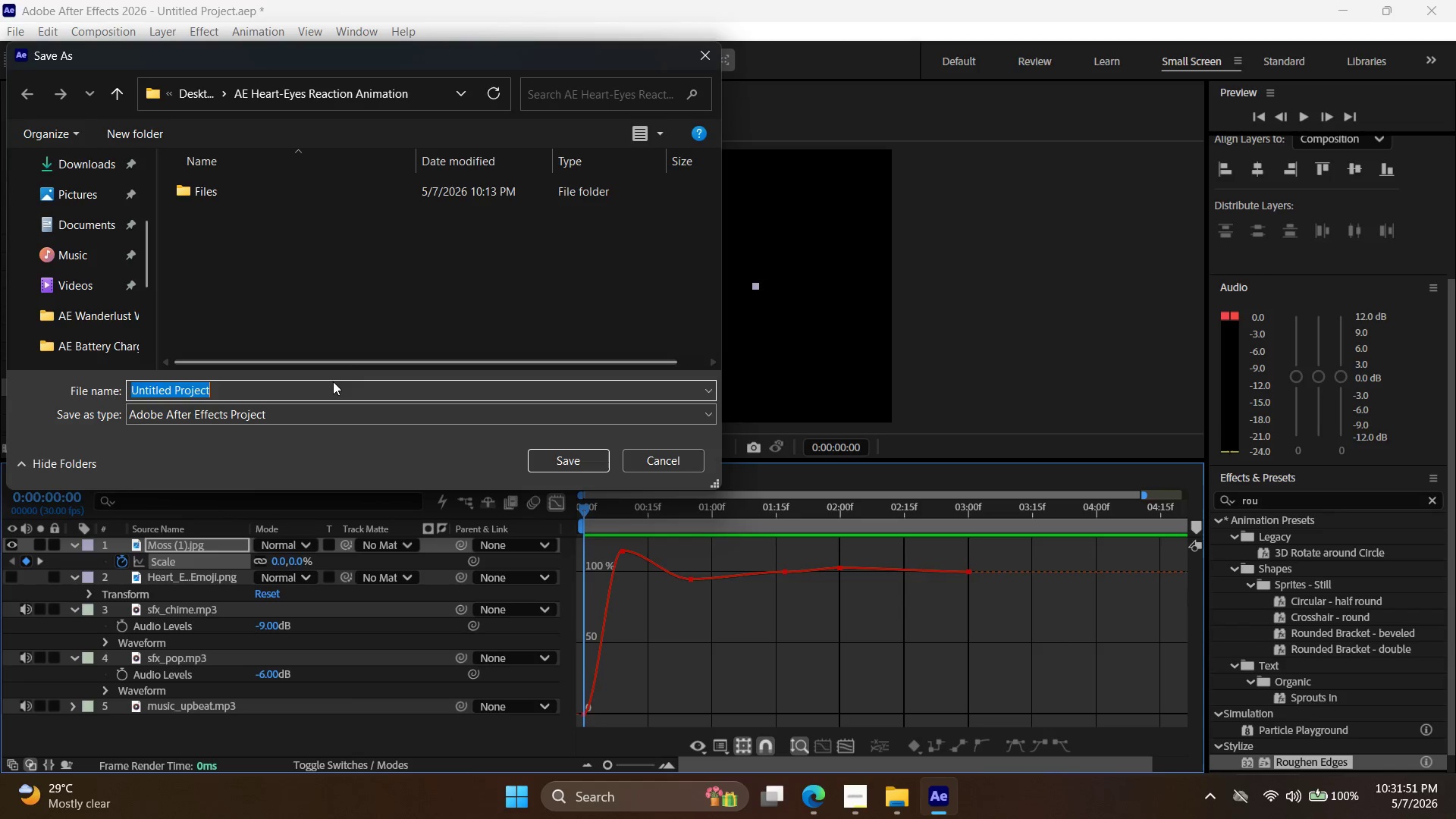 
key(Control+V)
 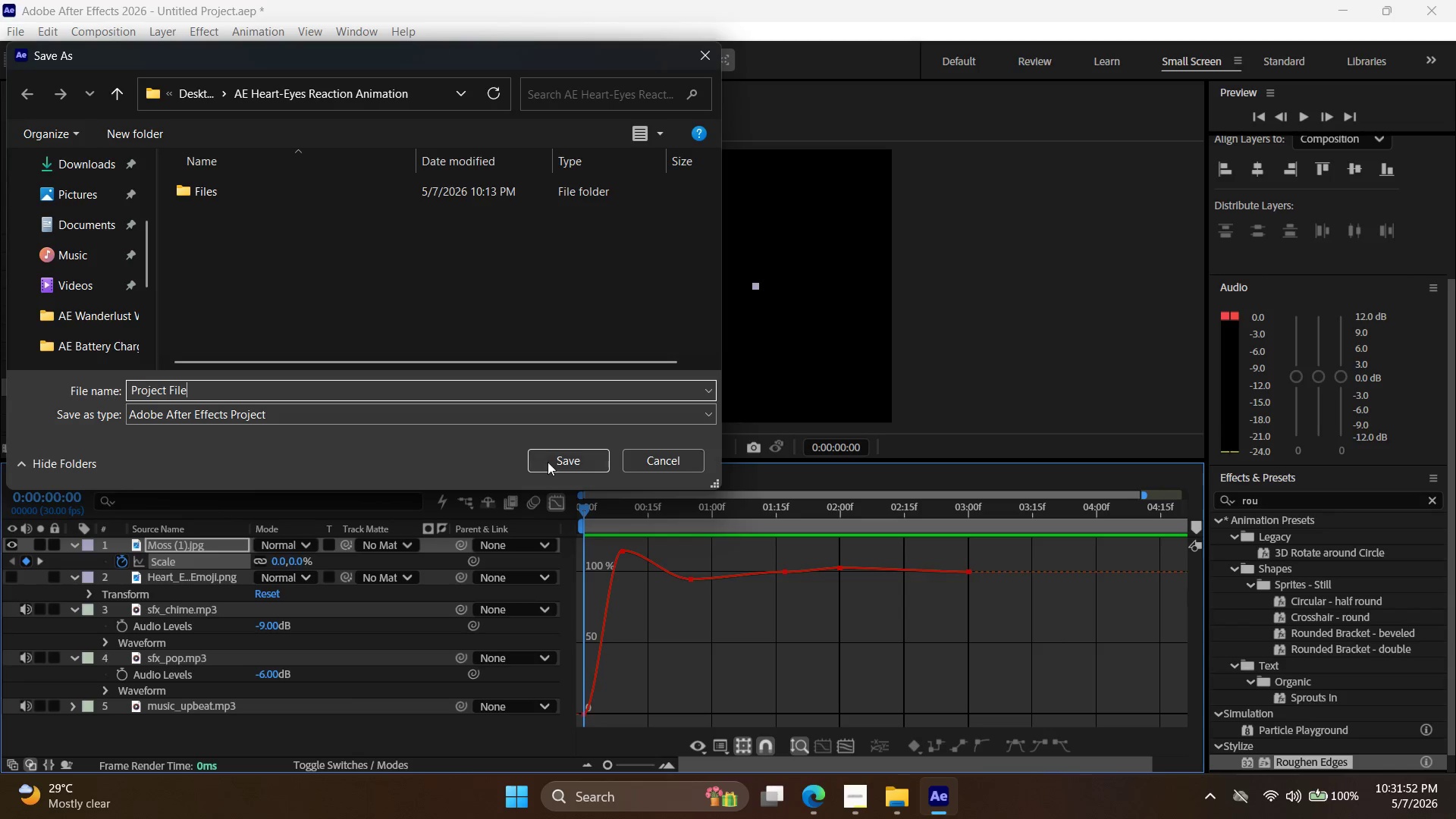 
left_click([563, 464])
 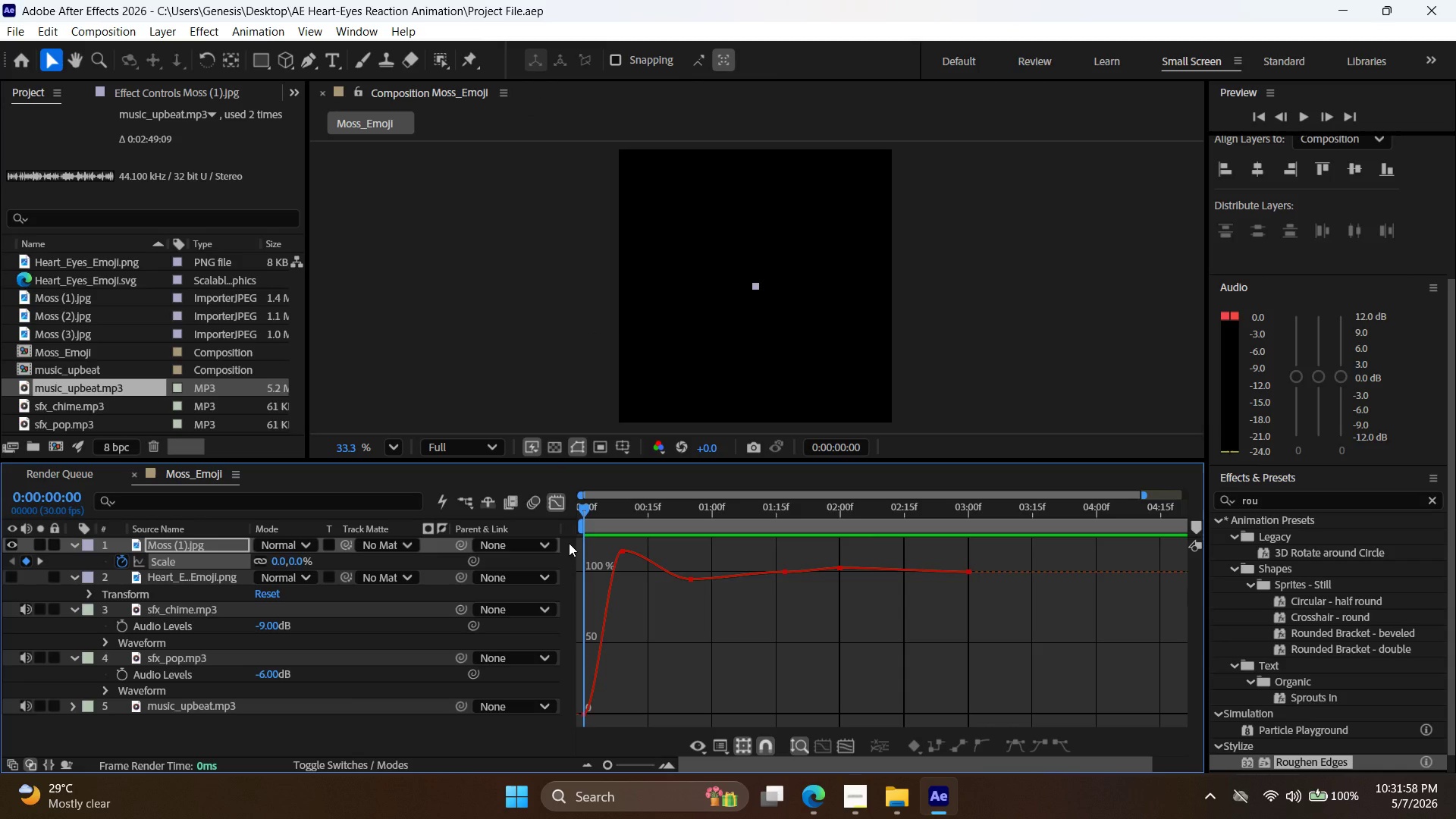 
wait(7.33)
 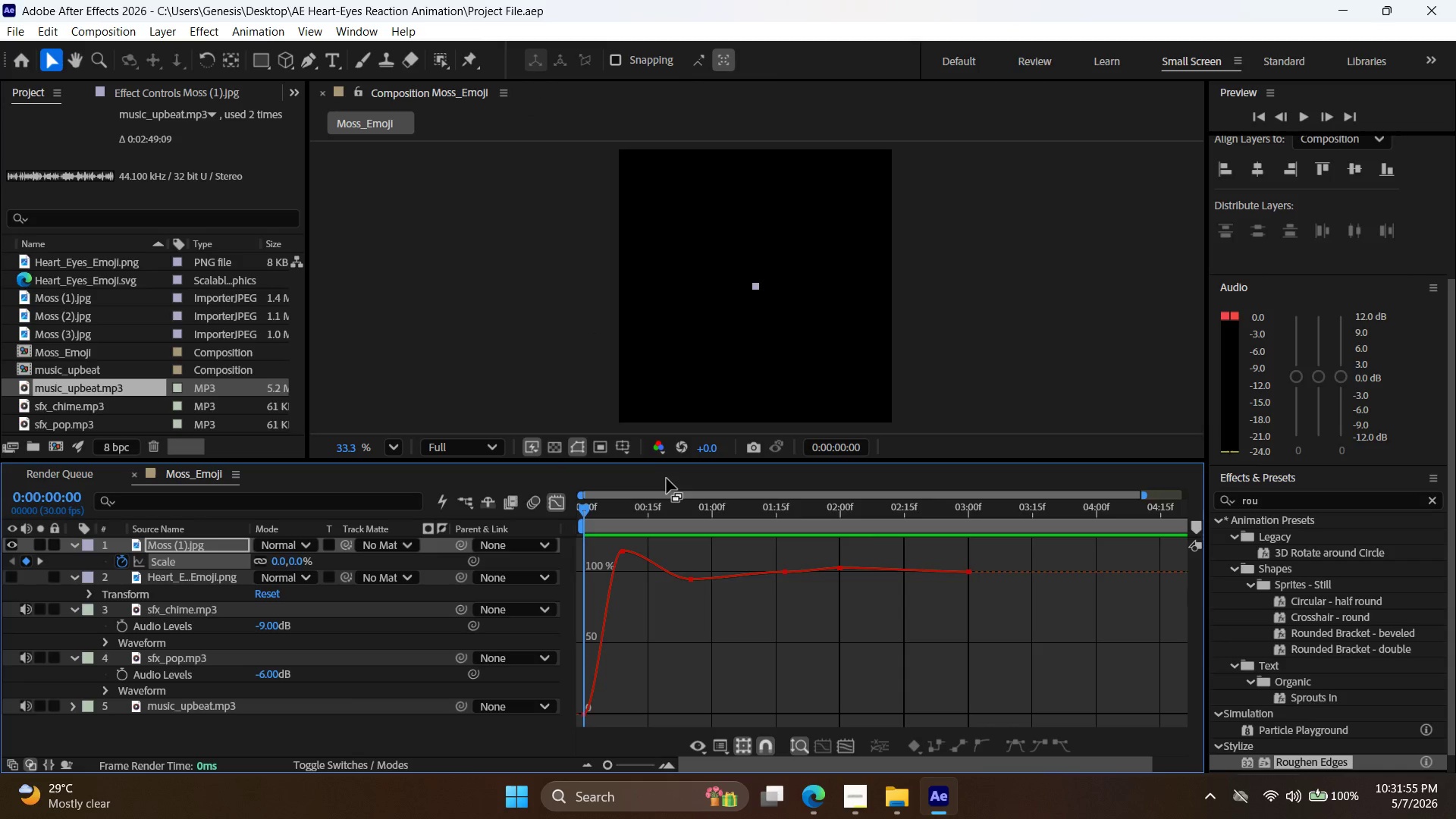 
left_click([579, 450])
 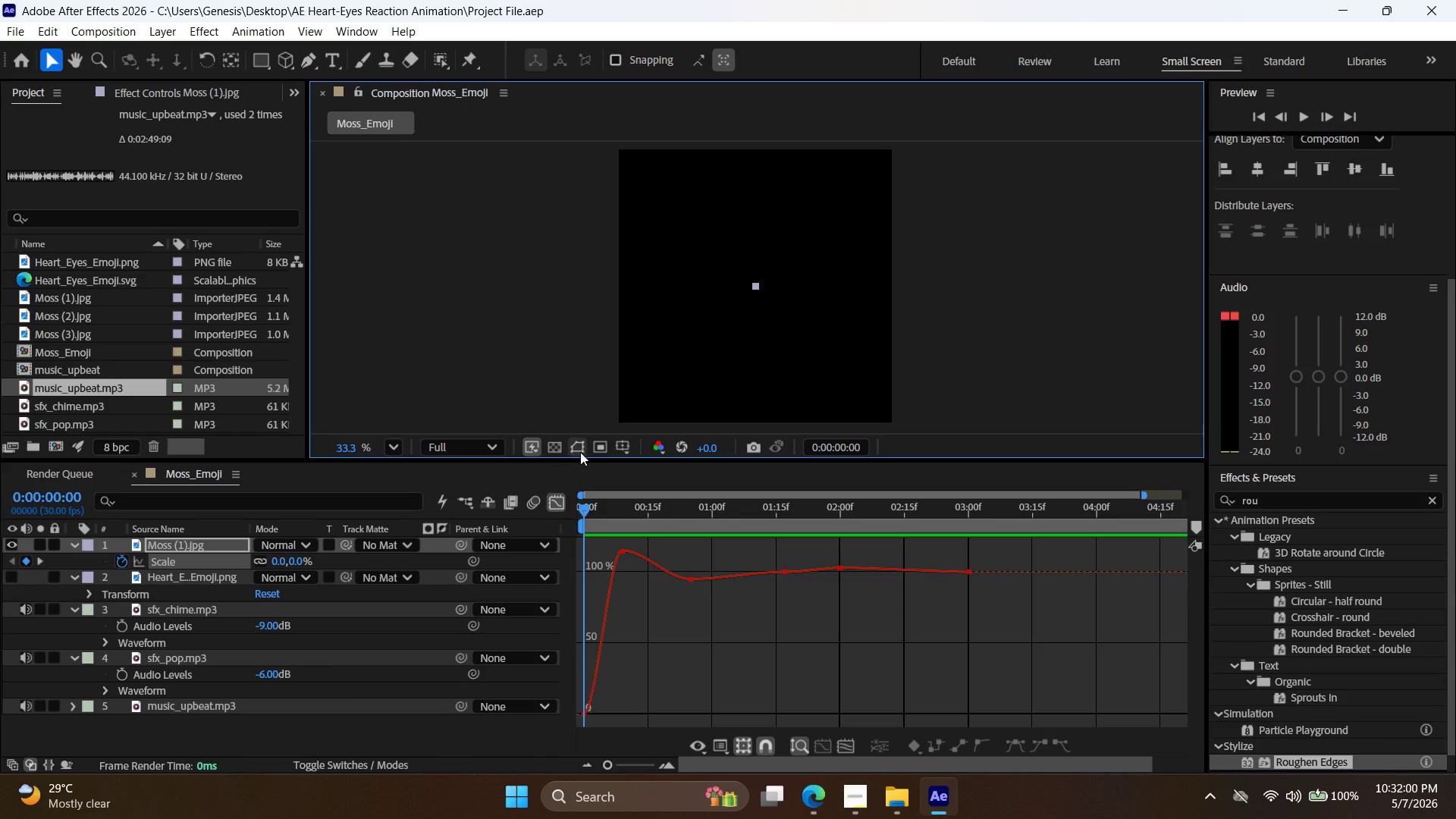 
left_click([580, 451])
 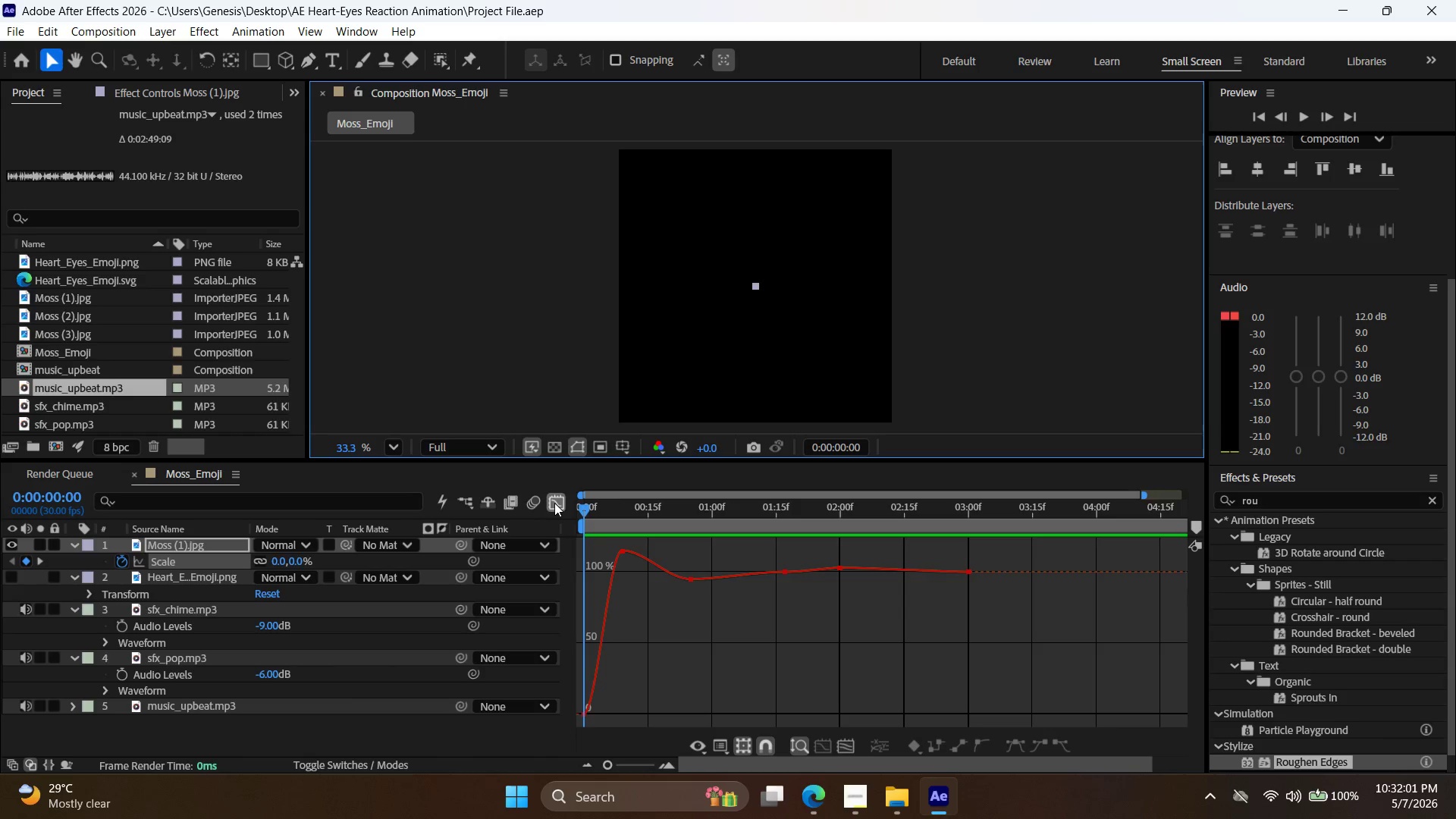 
left_click([556, 502])
 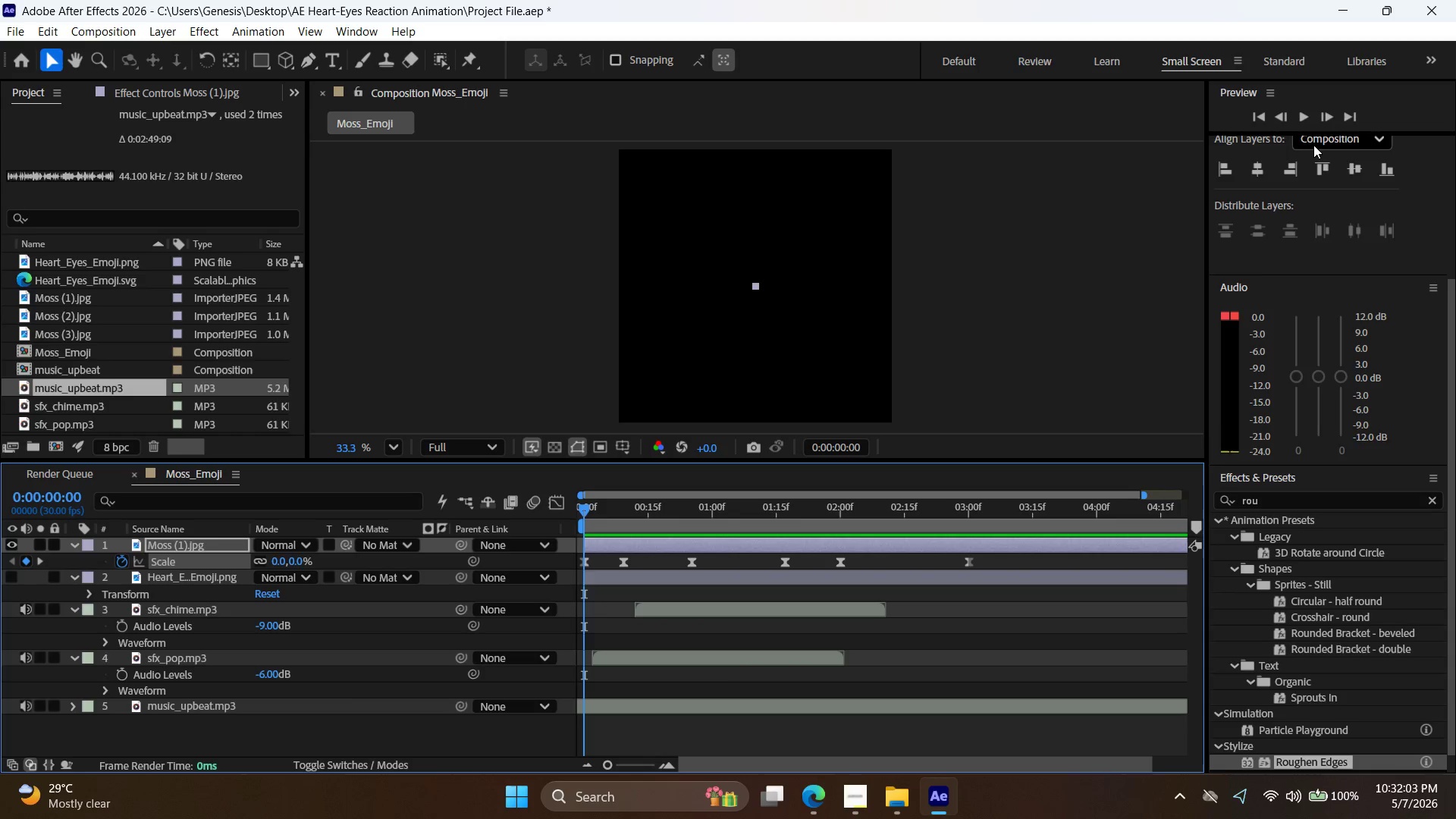 
left_click([1307, 118])